 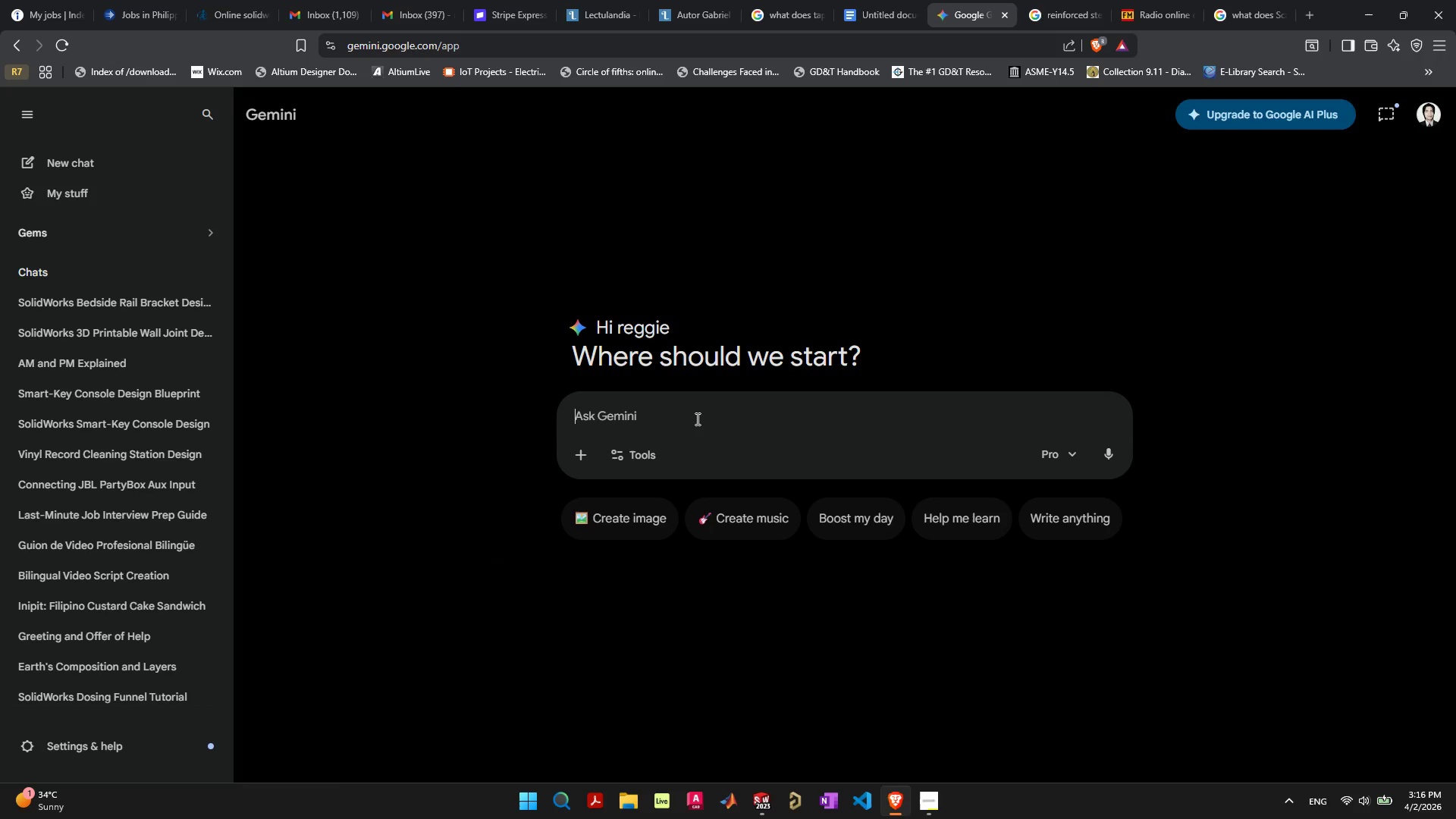 
type(Design the following for a Solidworks project:)
 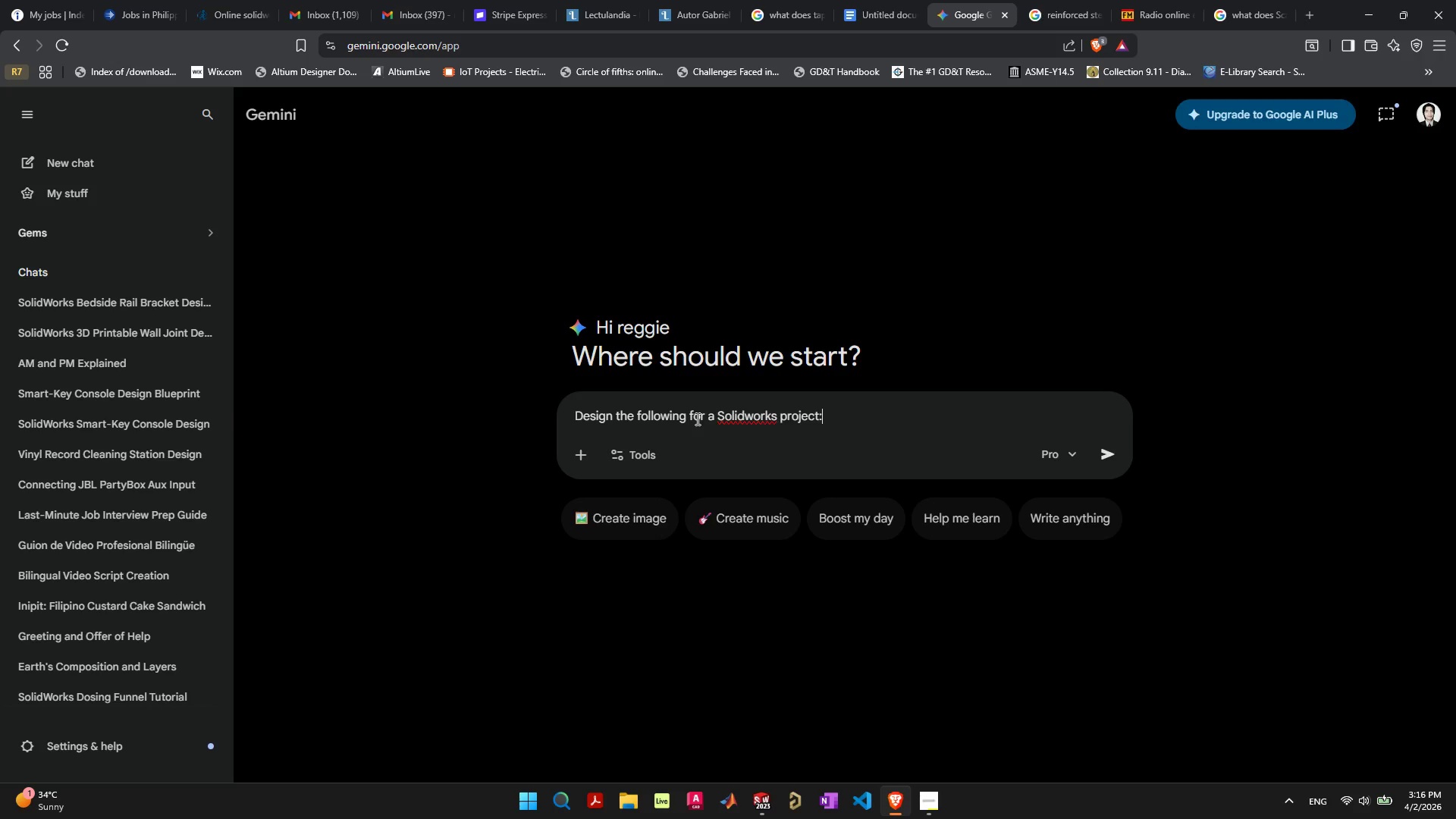 
key(Shift+Enter)
 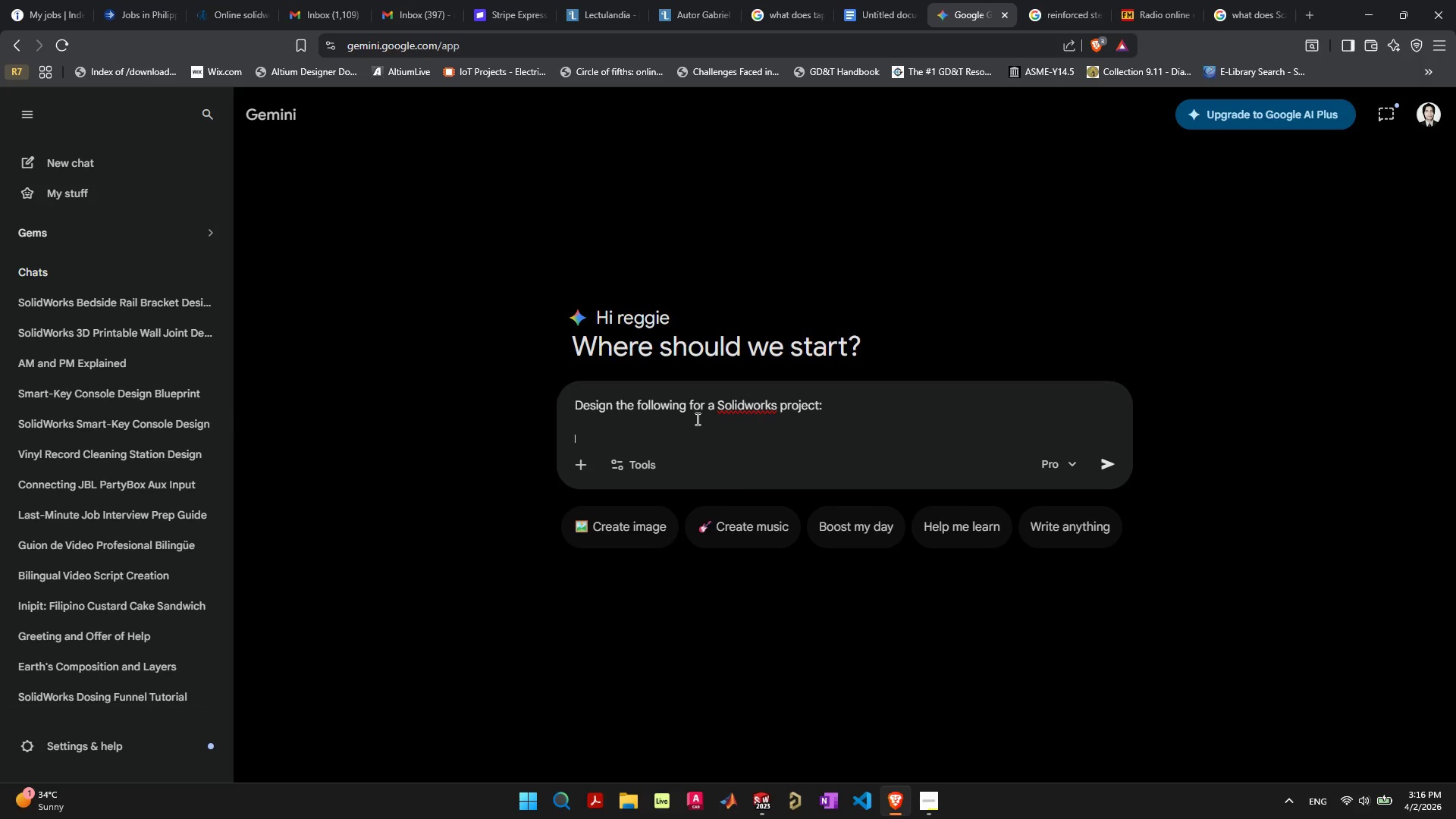 
key(Shift+Enter)
 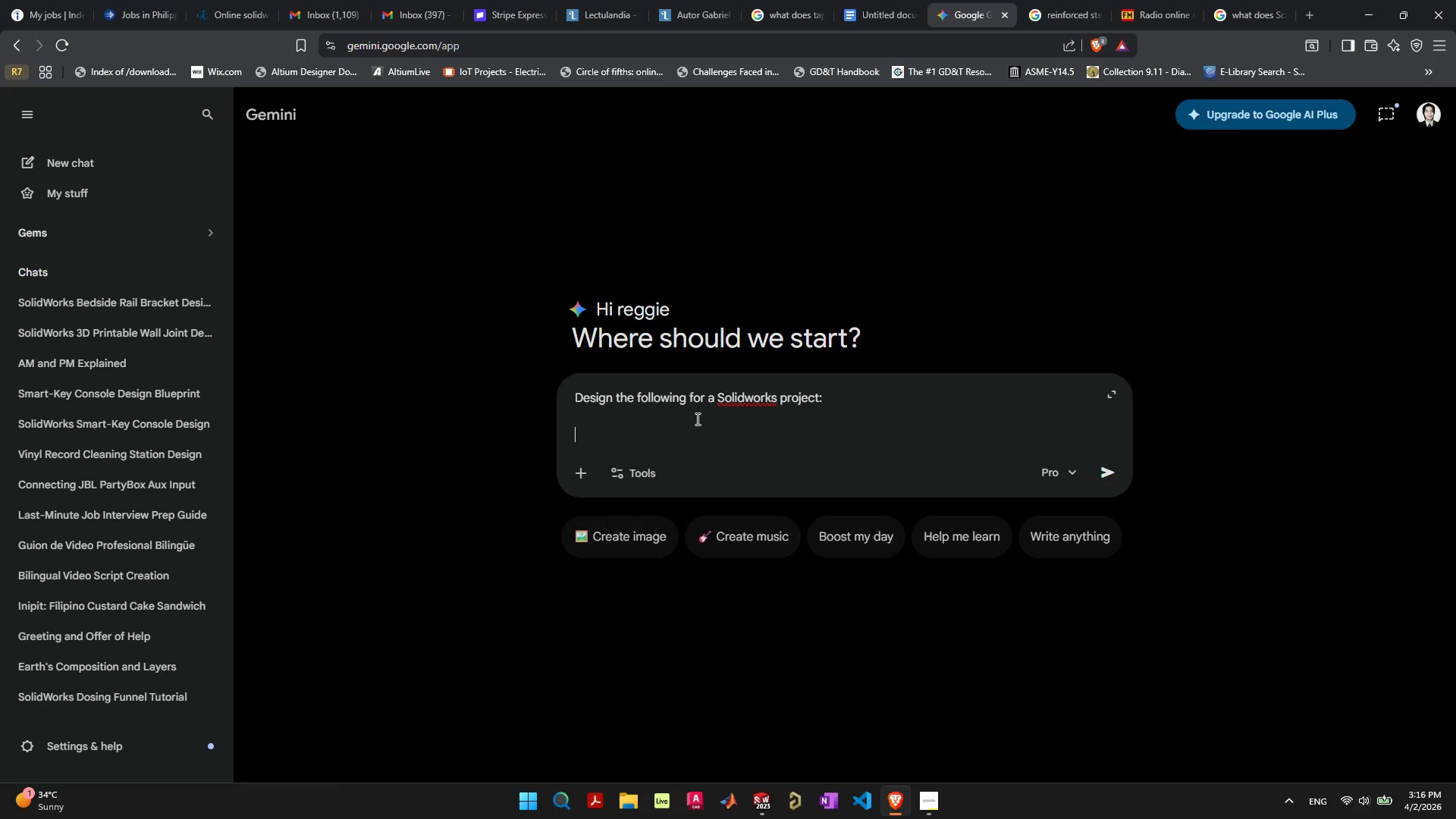 
key(Control+V)
 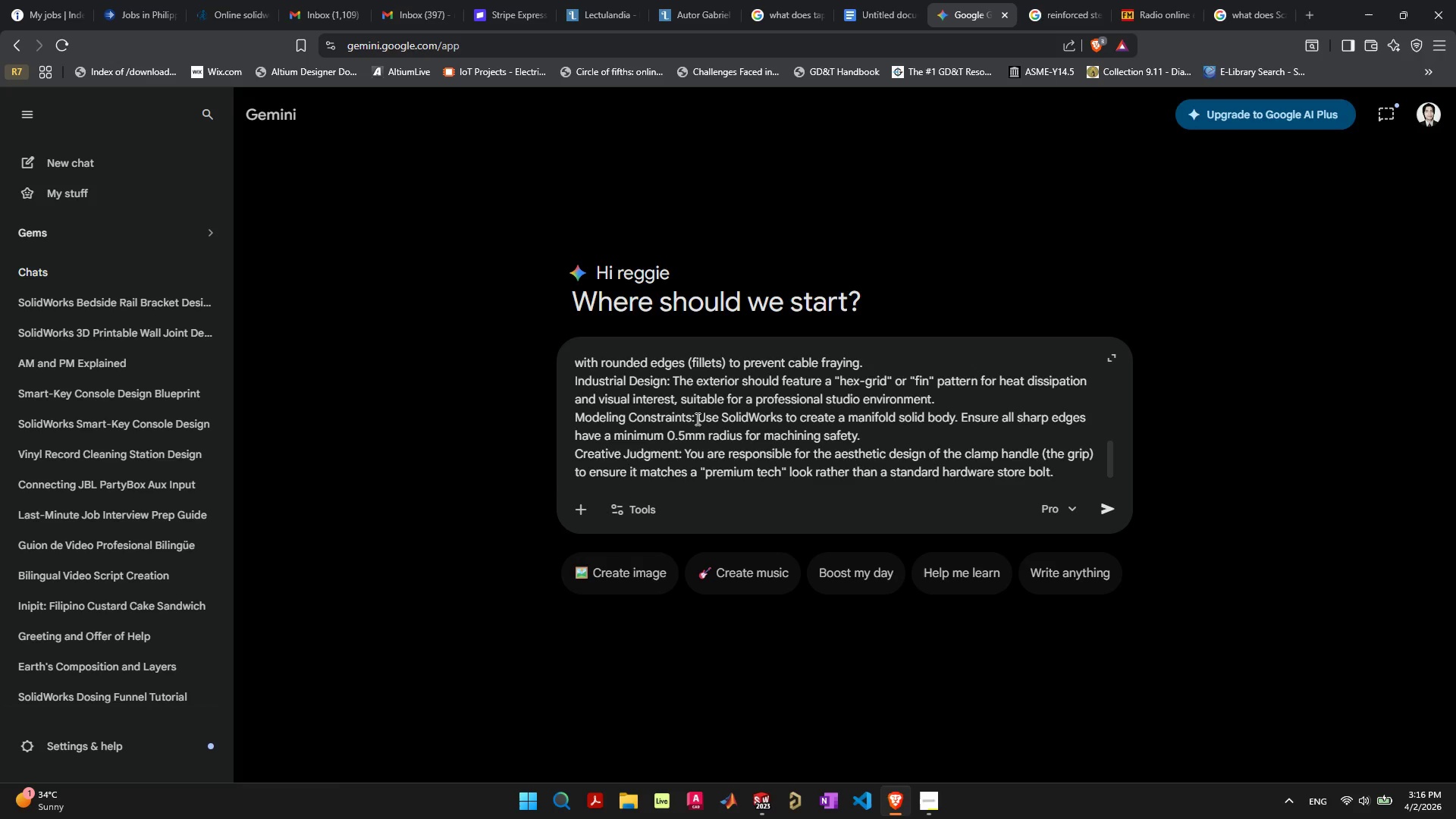 
scroll: coordinate [789, 447], scroll_direction: up, amount: 6.0
 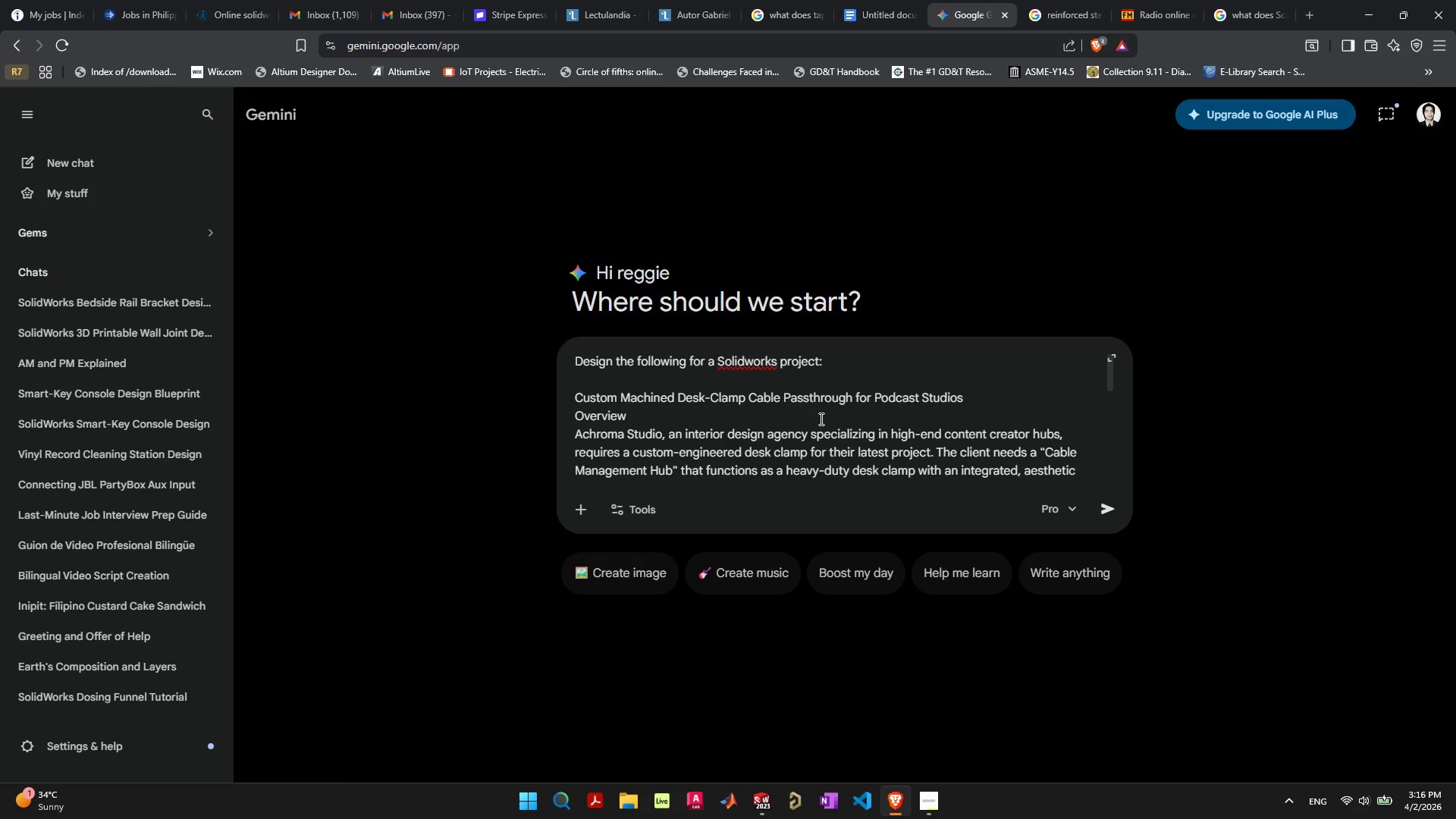 
scroll: coordinate [820, 419], scroll_direction: down, amount: 5.0
 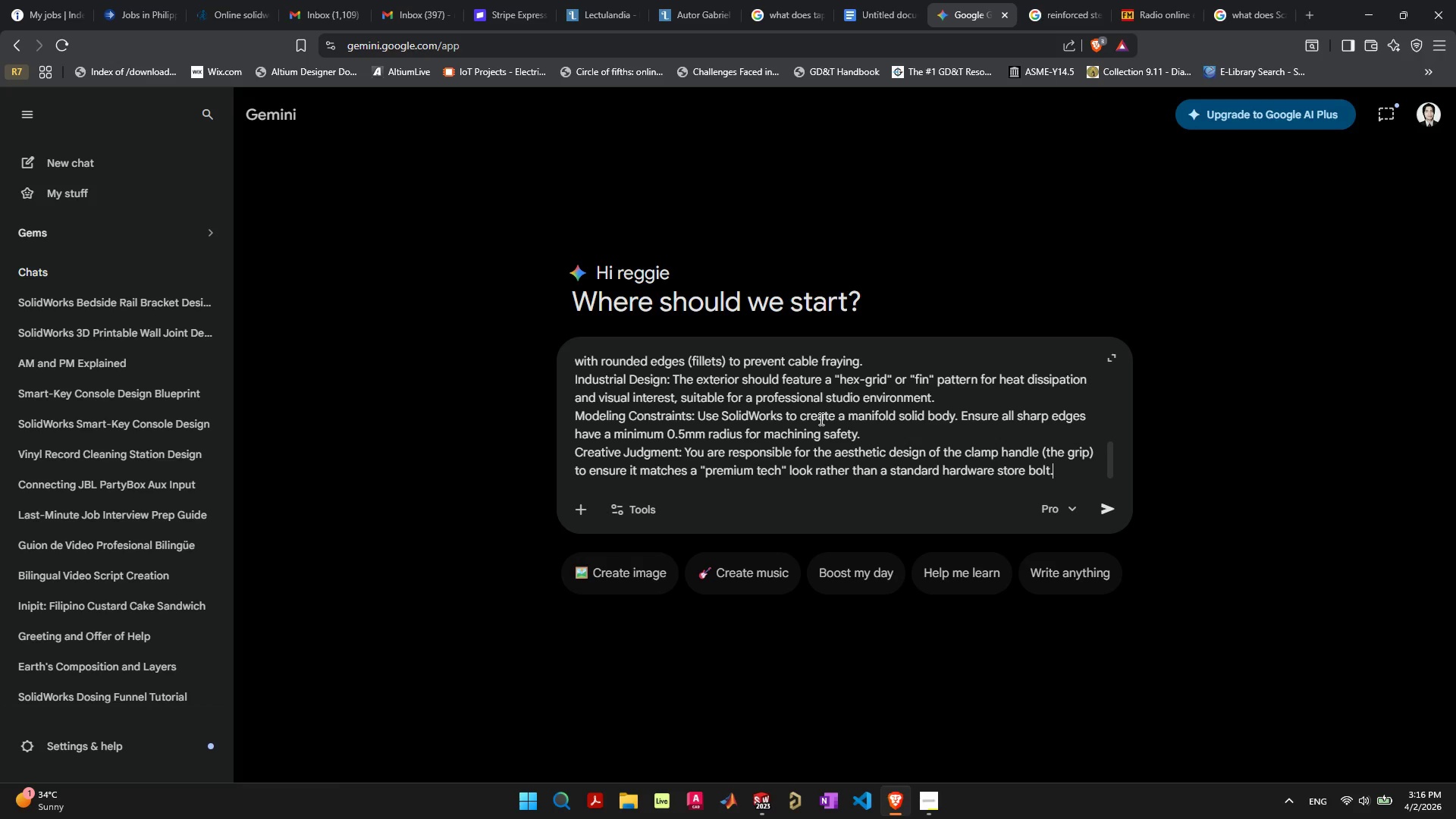 
scroll: coordinate [820, 419], scroll_direction: up, amount: 7.0
 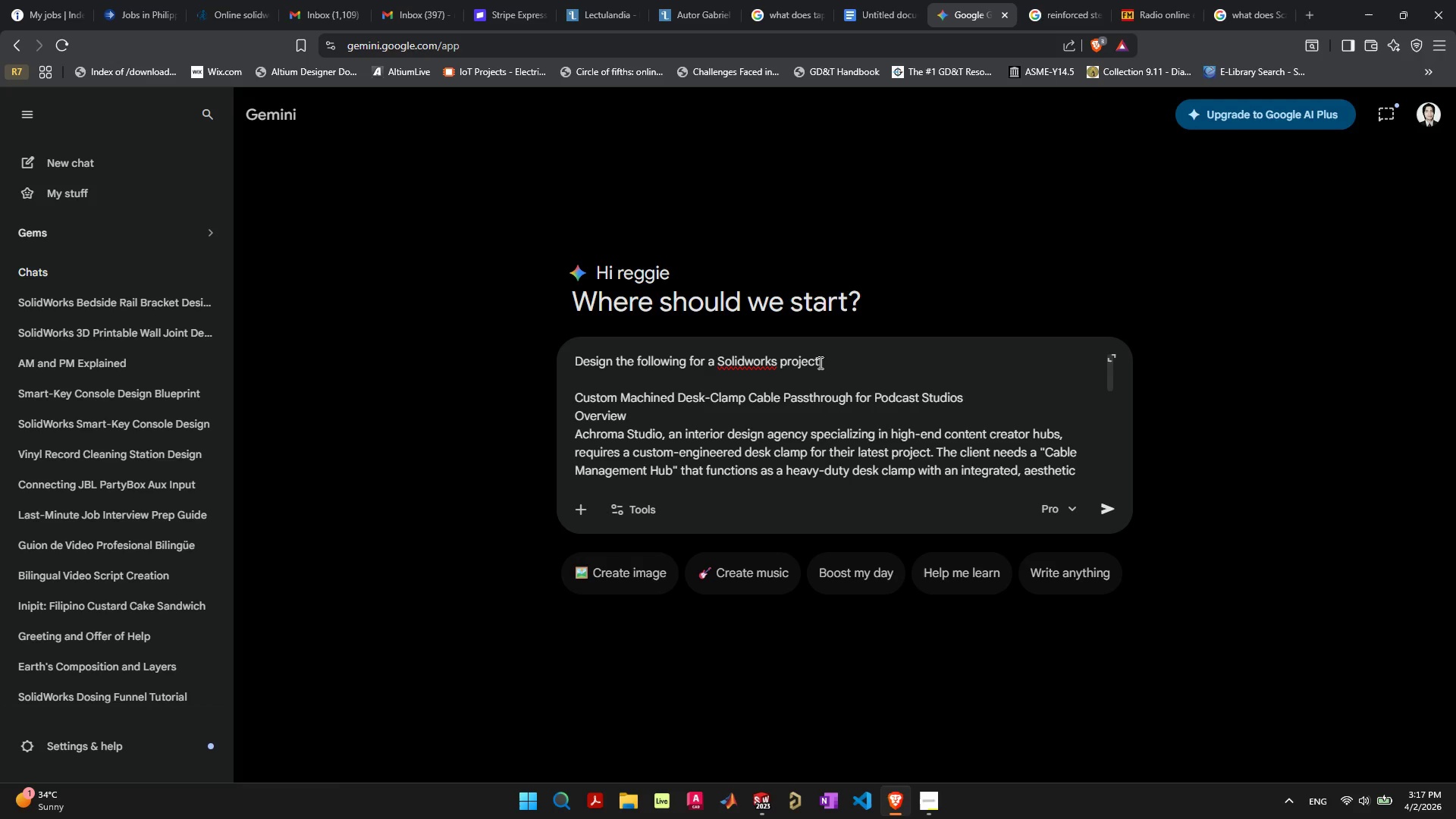 
left_click([819, 362])
 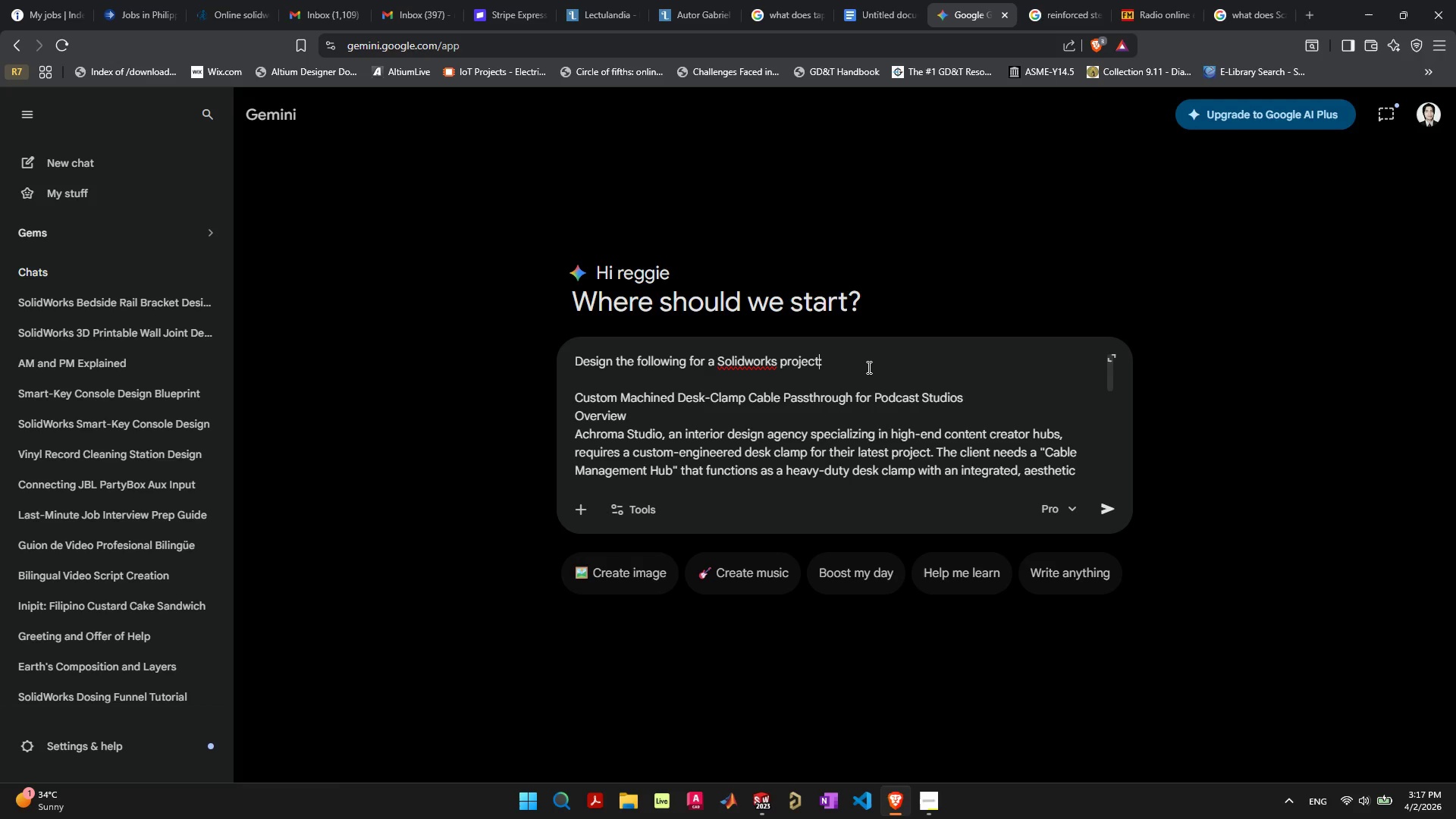 
type( ())
 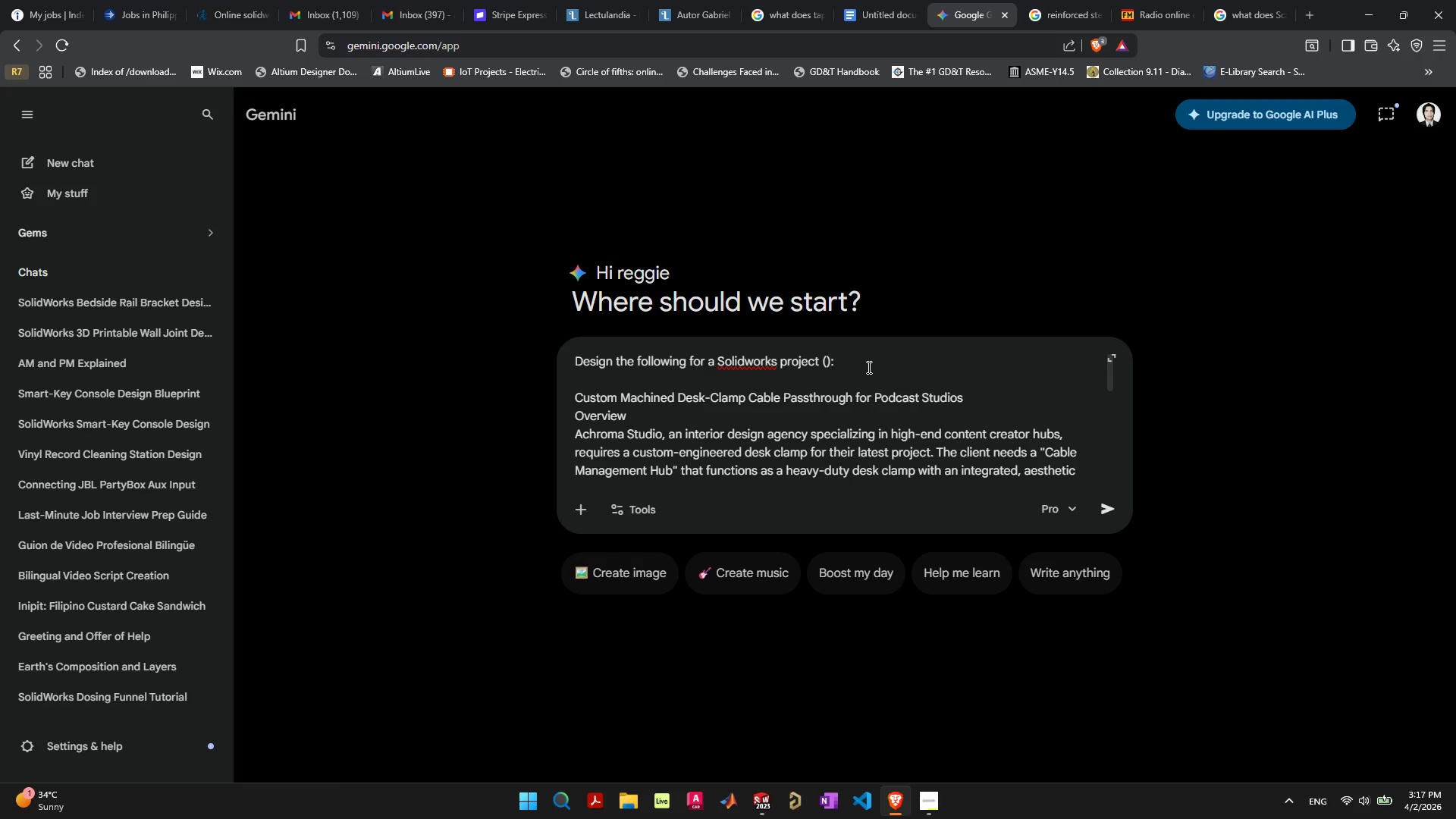 
key(ArrowLeft)
 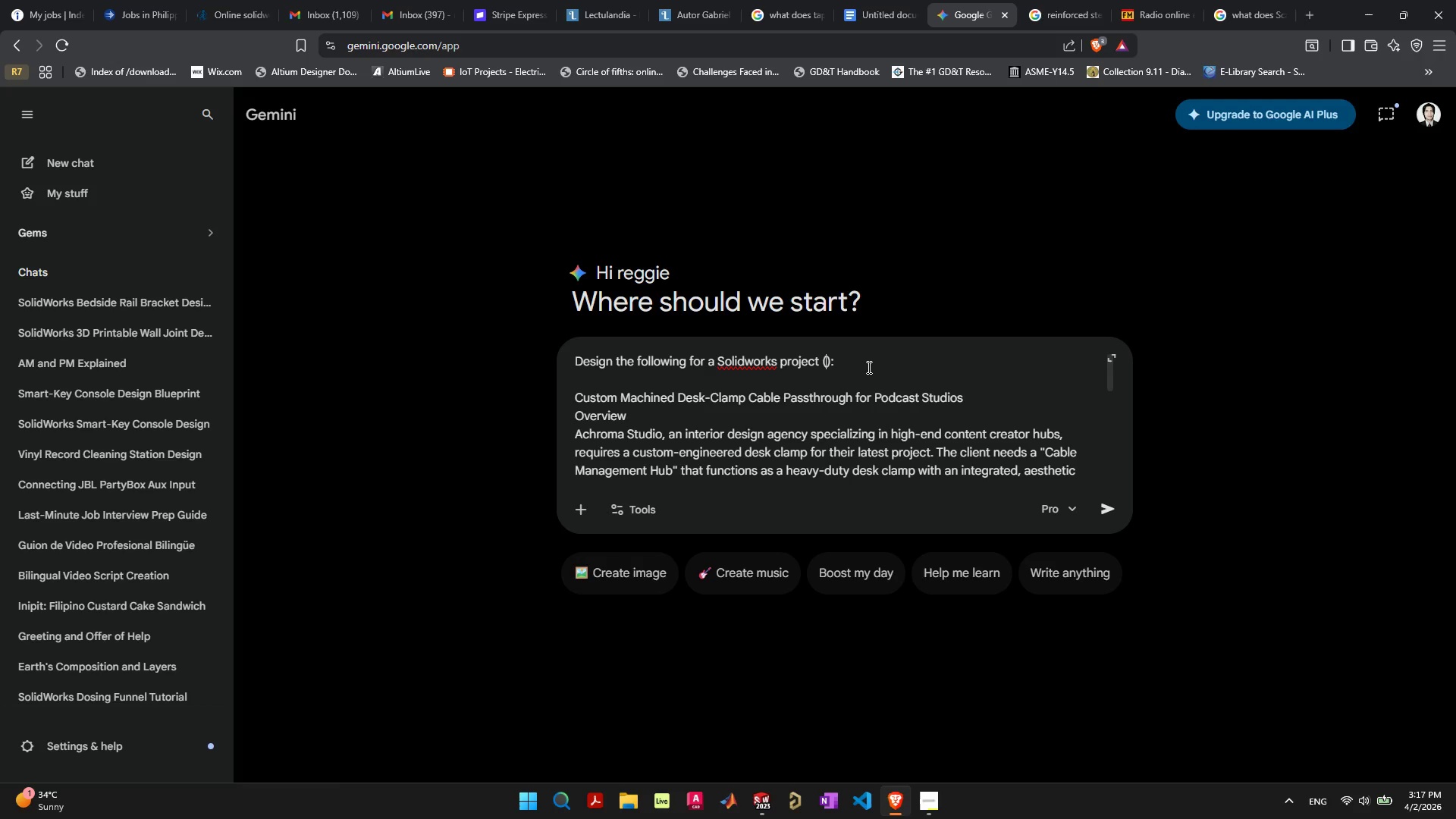 
type(complete with da)
key(Backspace)
type(rawings and dimensions)
 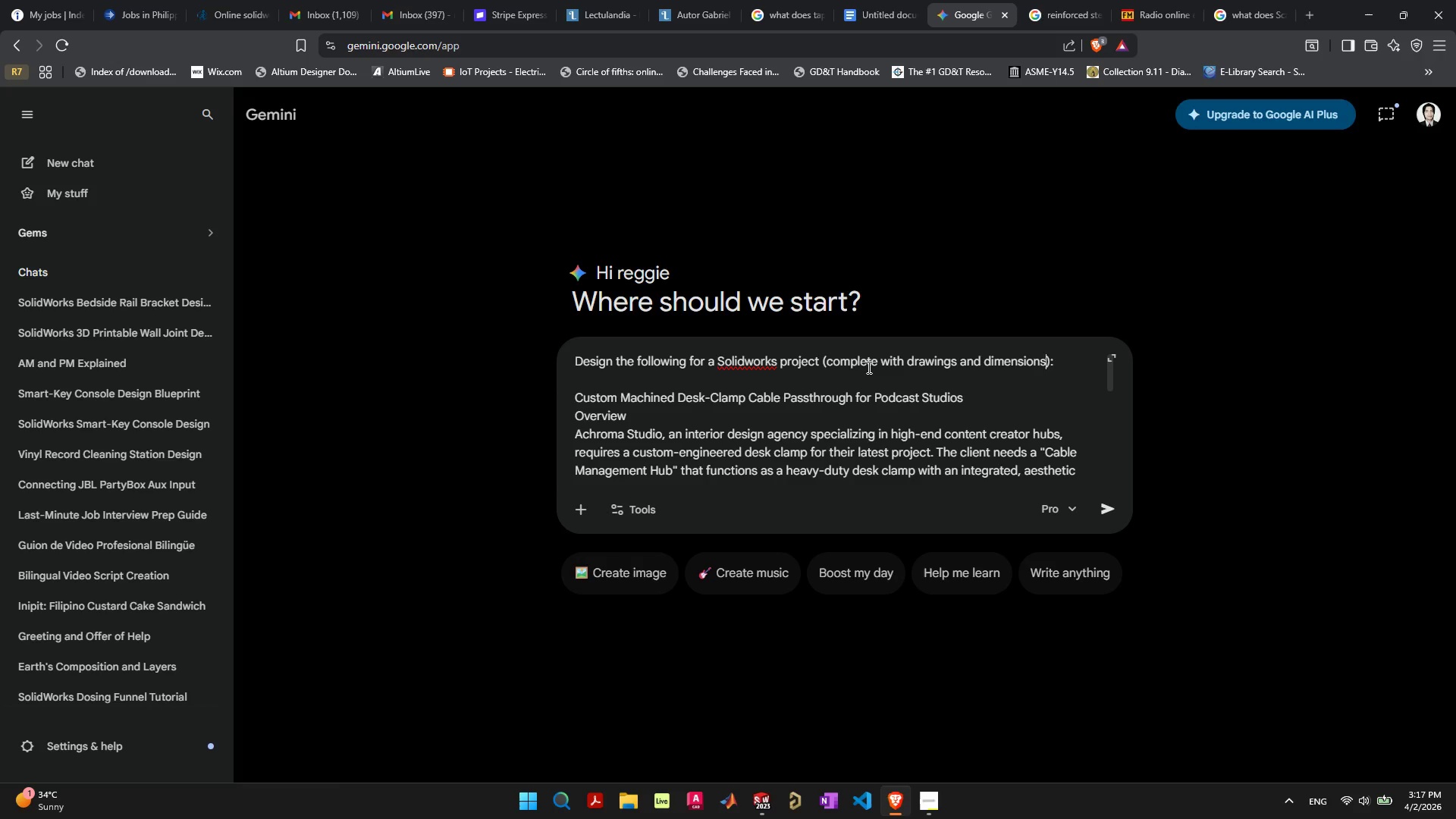 
scroll: coordinate [876, 445], scroll_direction: down, amount: 11.0
 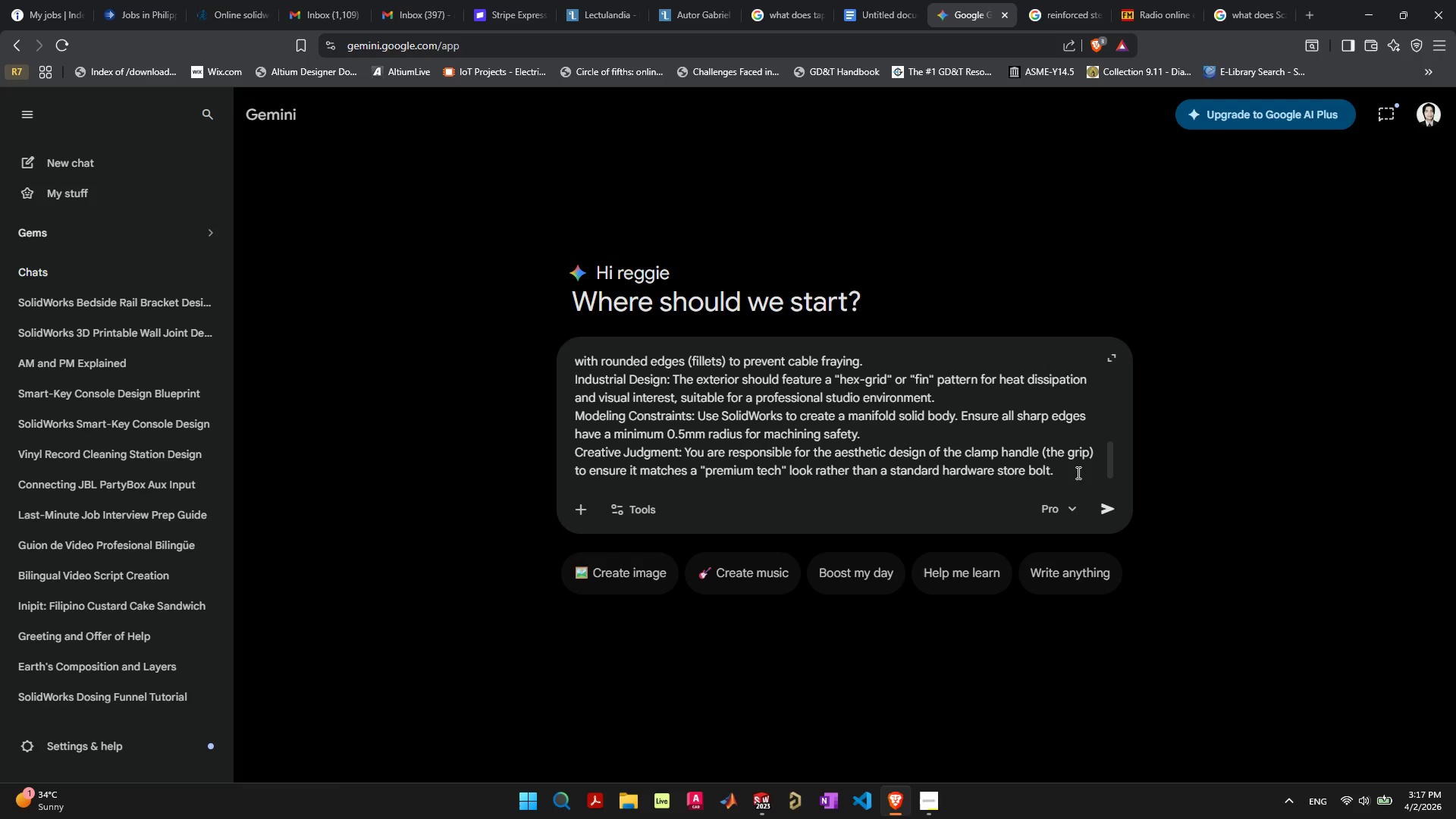 
left_click([1077, 472])
 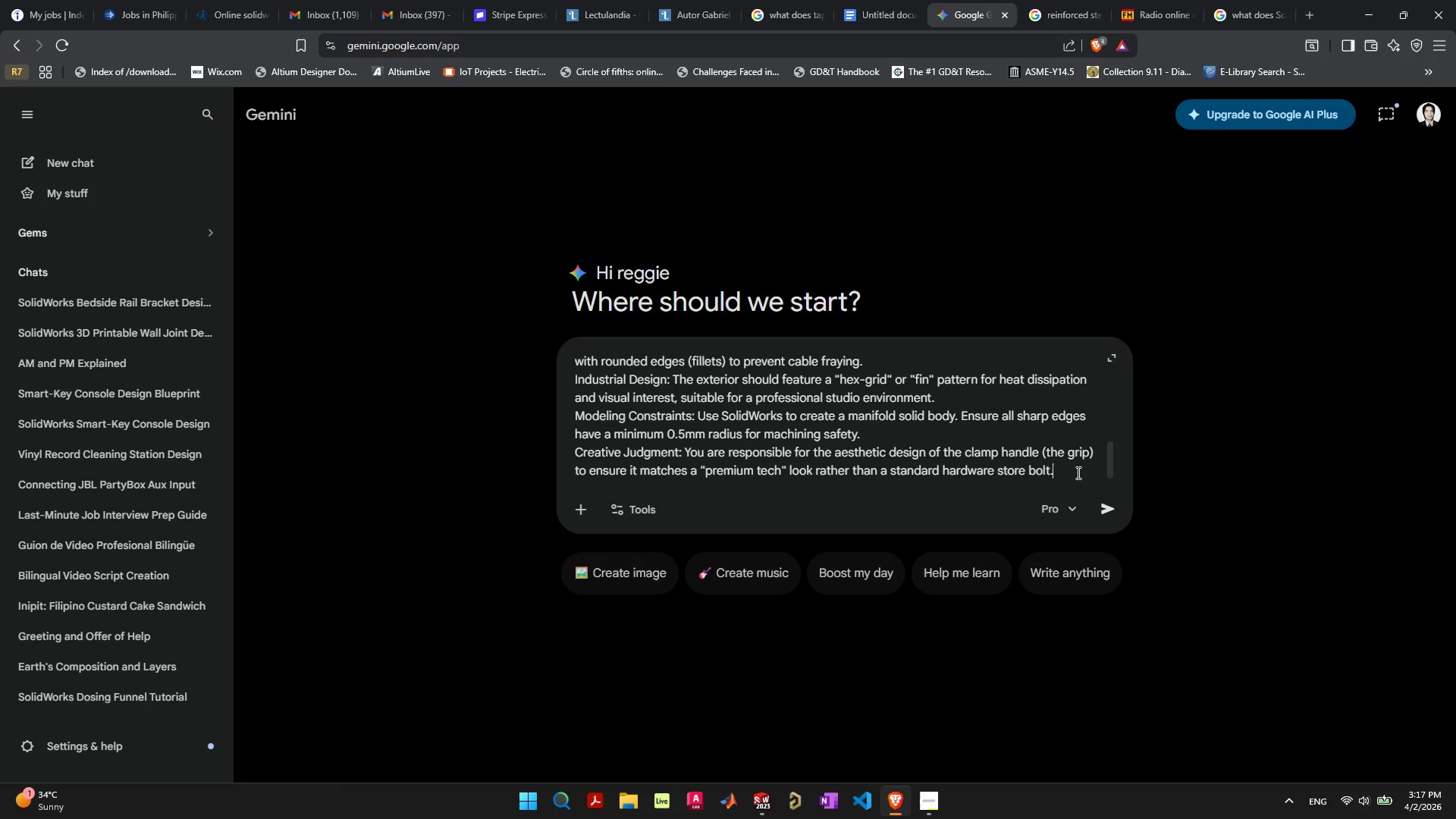 
key(Shift+Enter)
 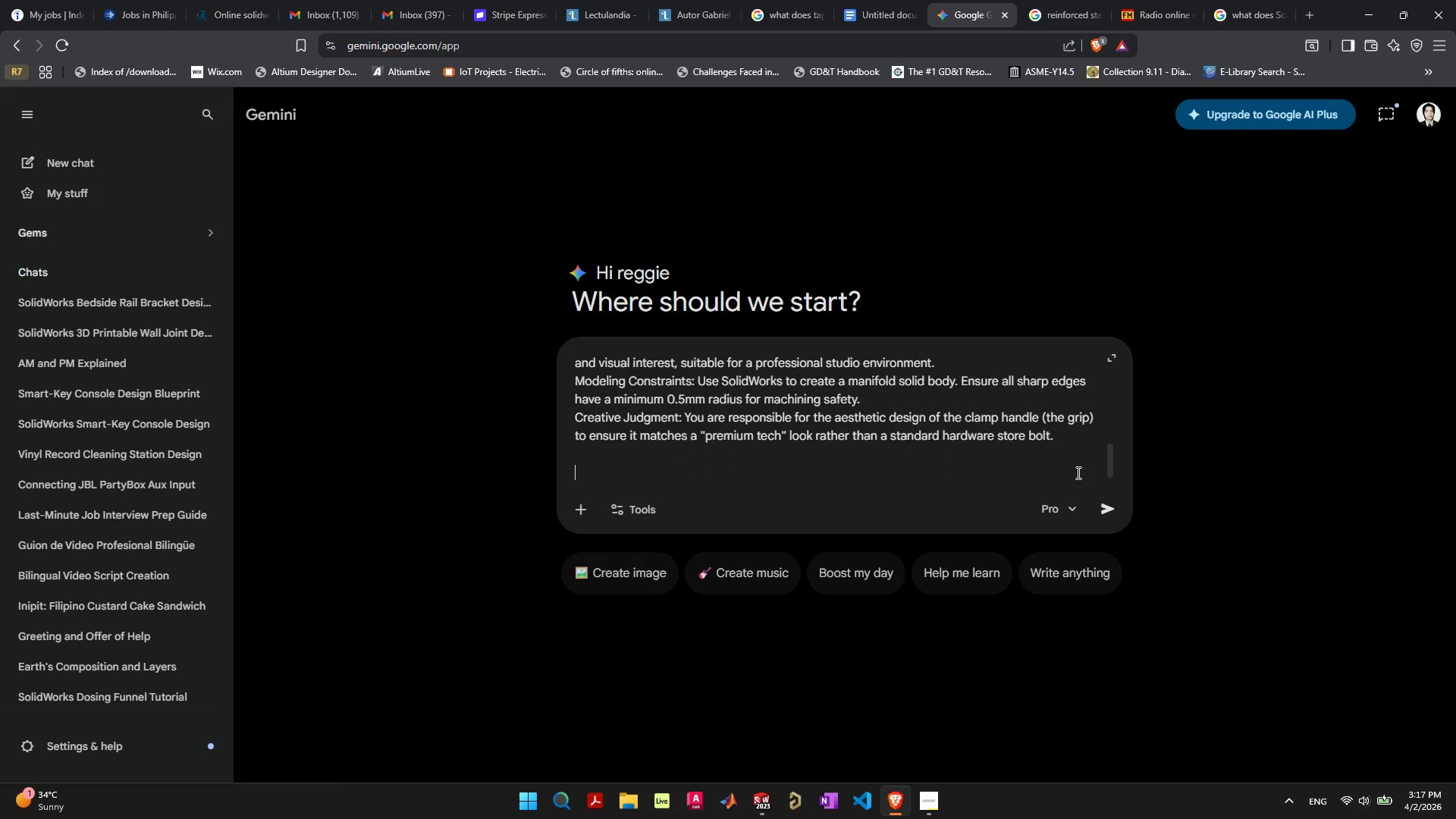 
key(Shift+Enter)
 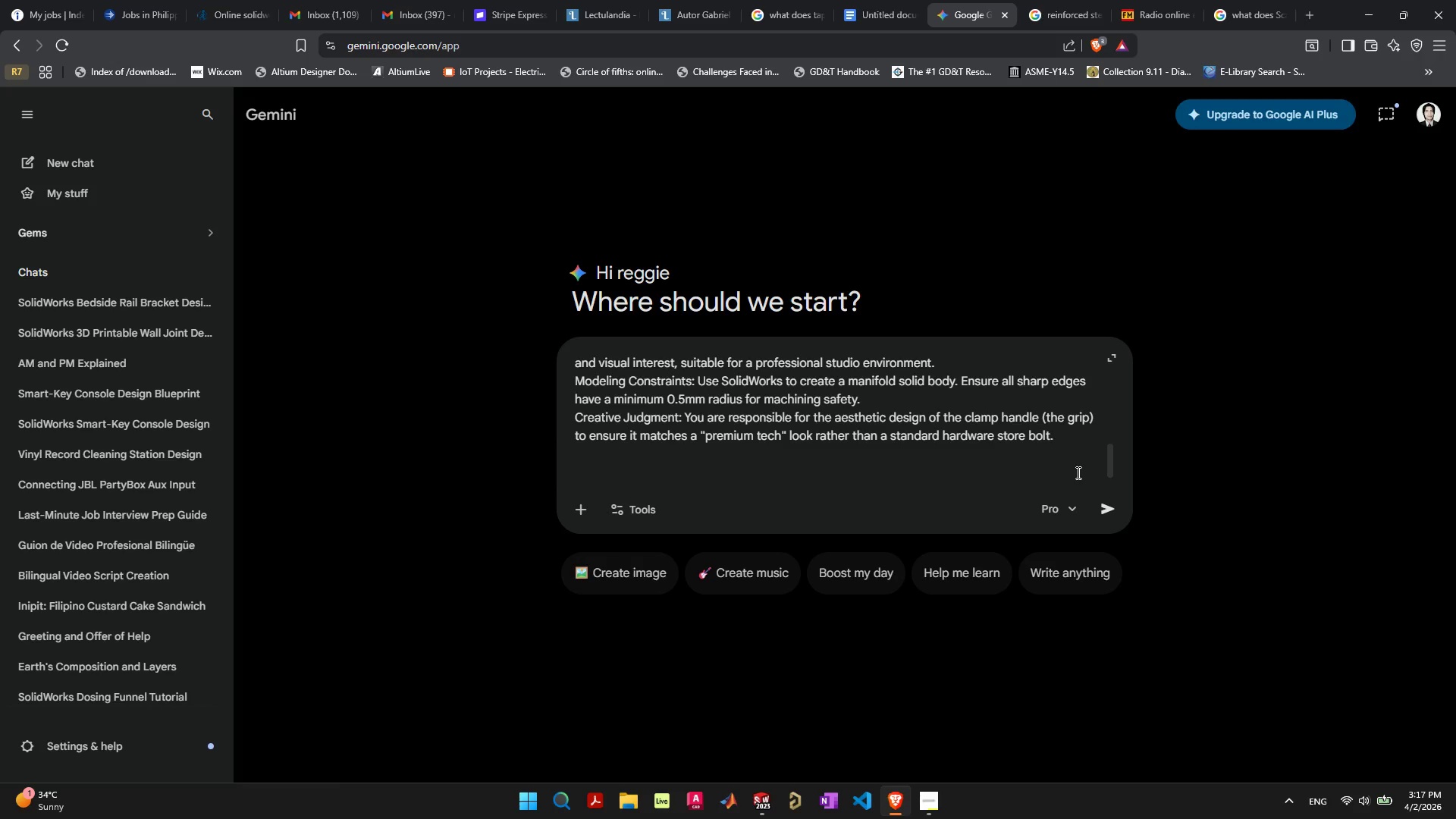 
key(Alt+AltLeft)
 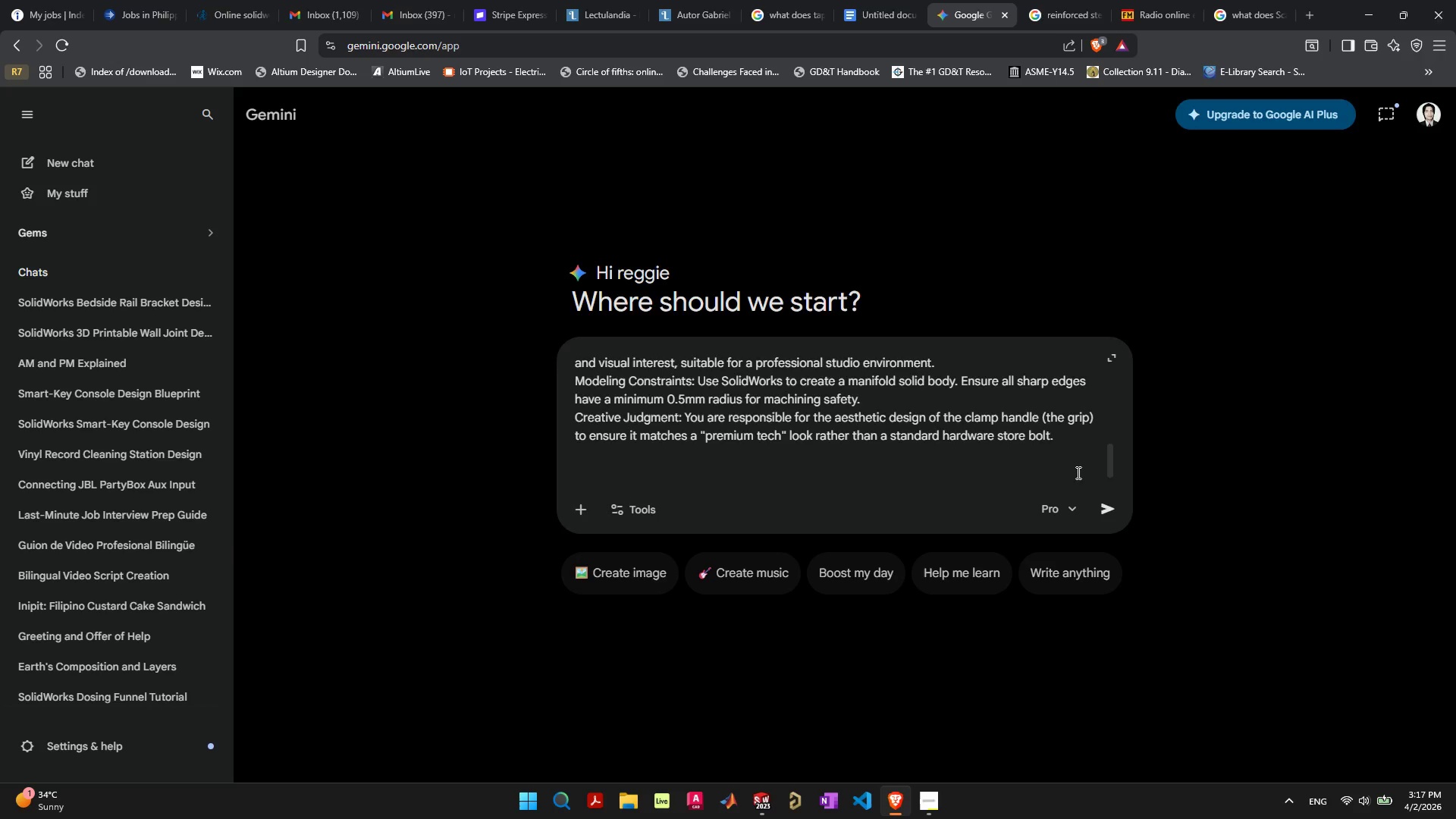 
key(Alt+Tab)
 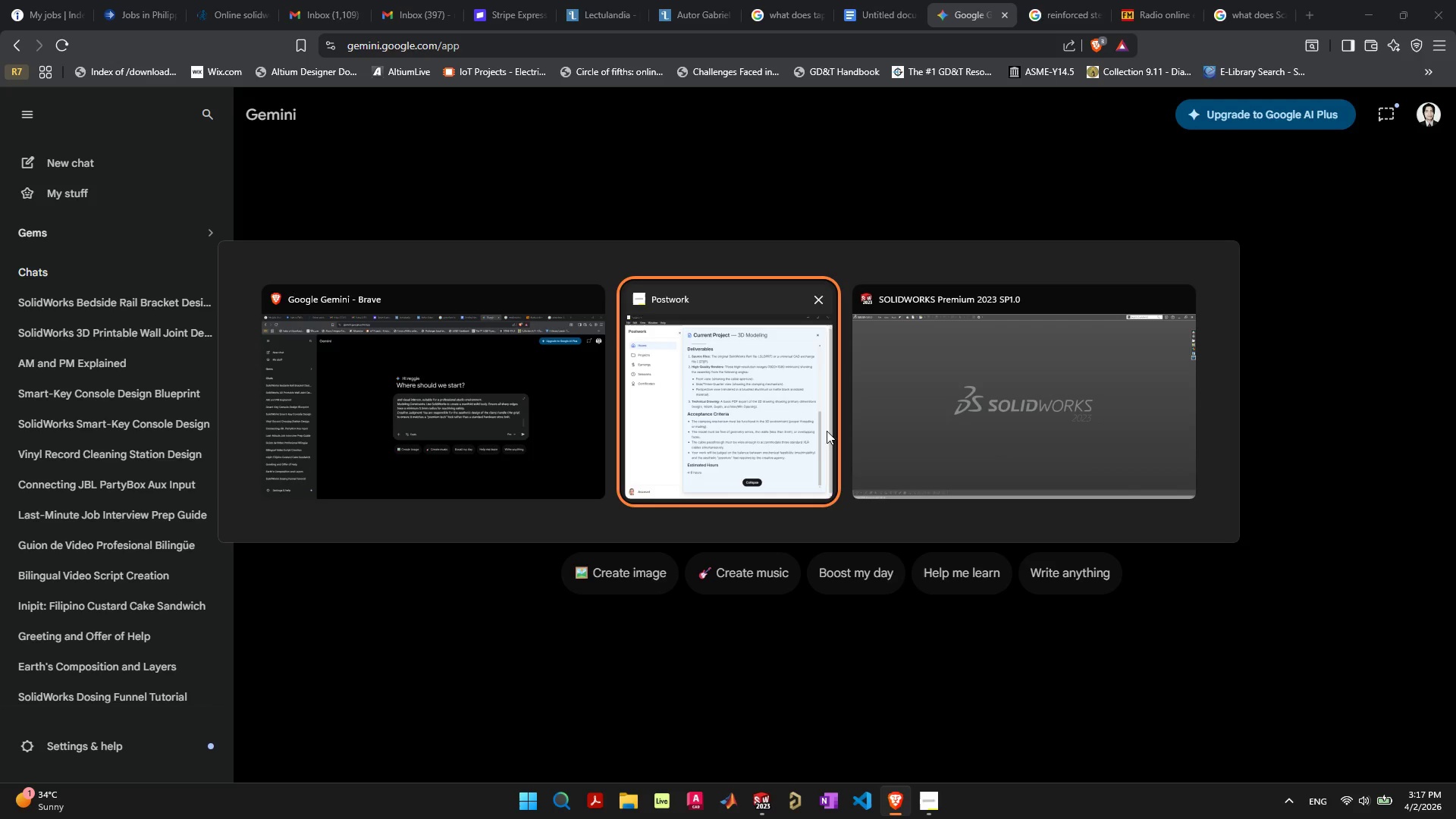 
left_click([789, 425])